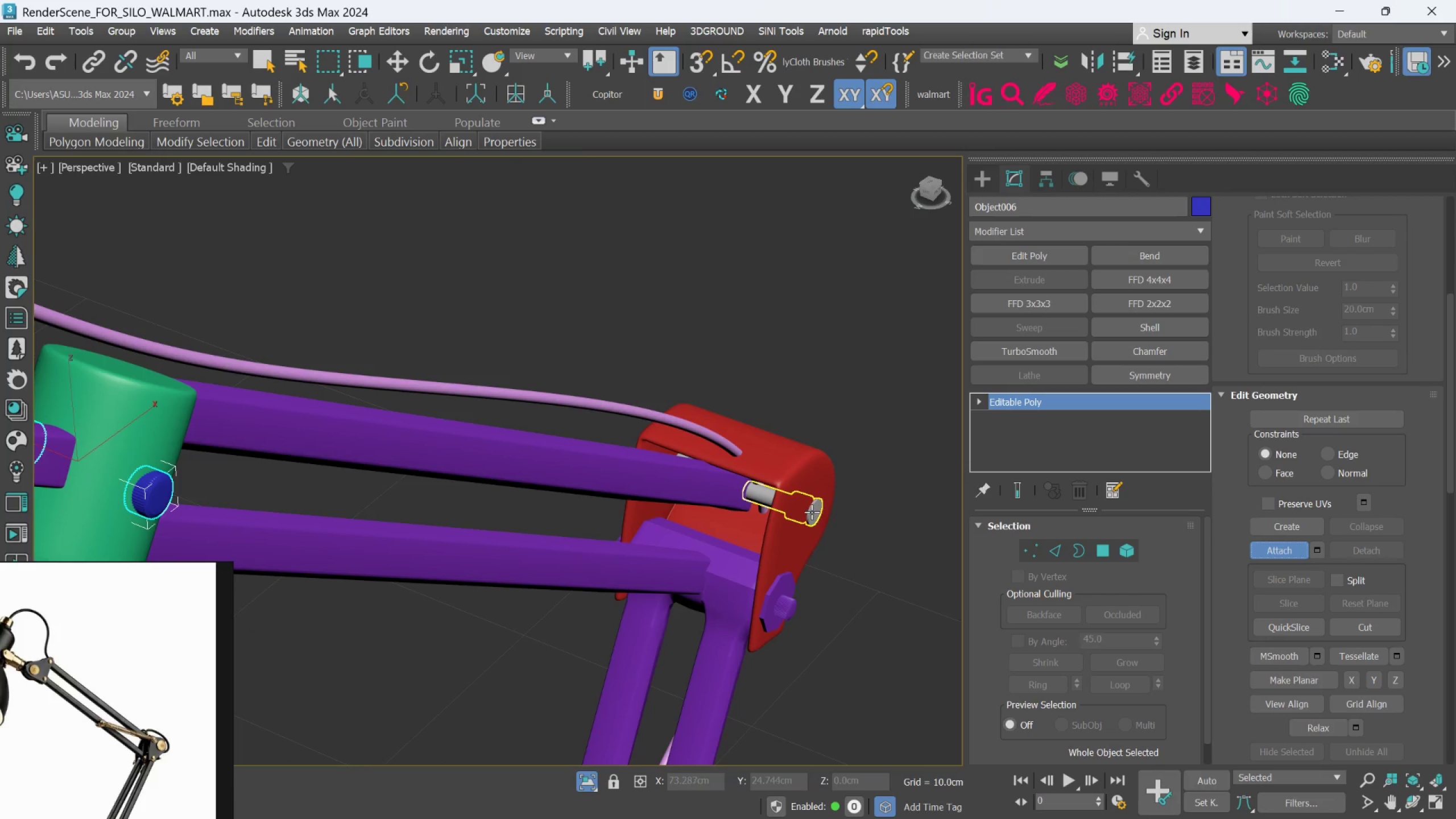 
left_click([812, 512])
 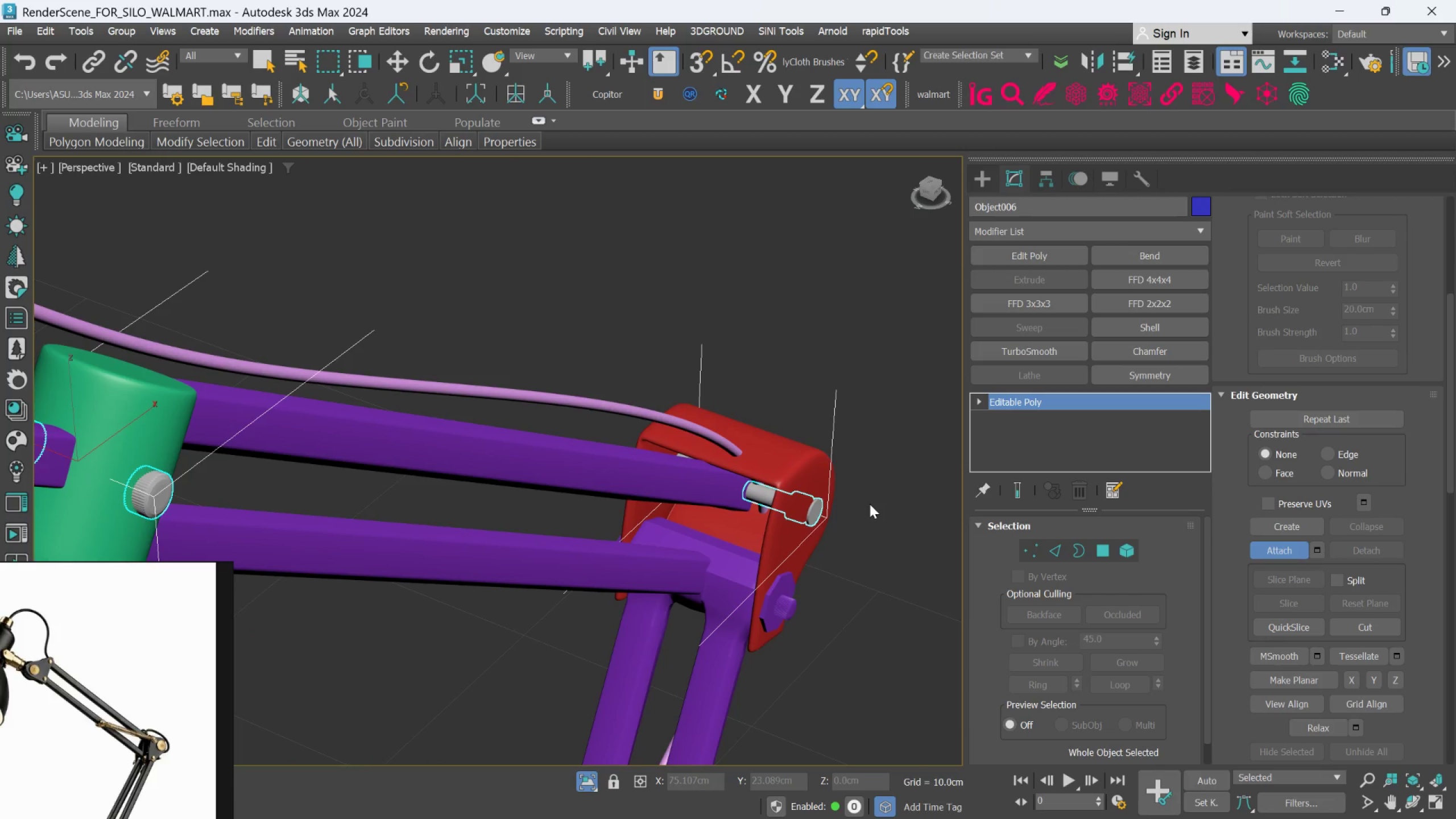 
scroll: coordinate [863, 504], scroll_direction: down, amount: 1.0
 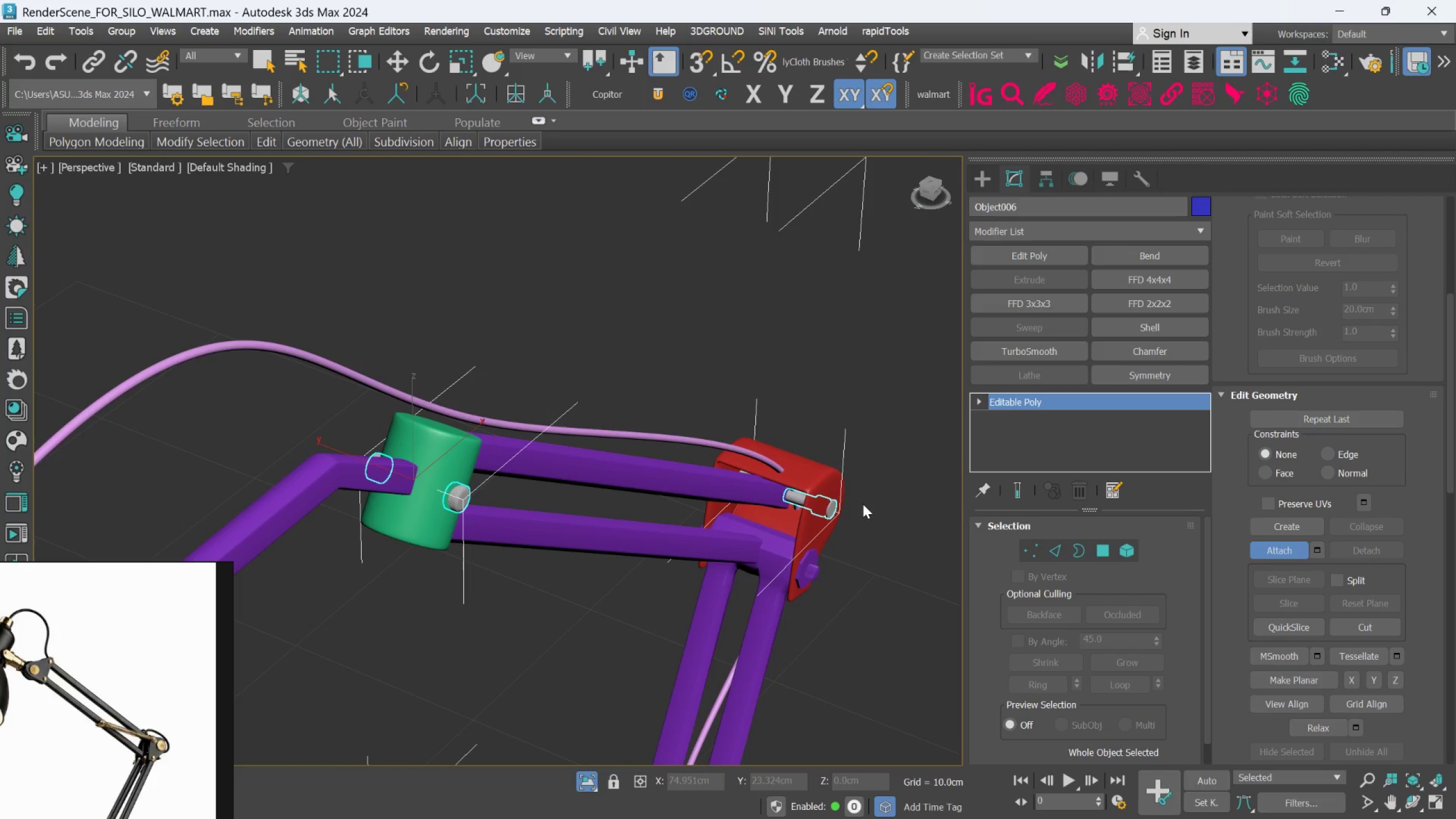 
hold_key(key=AltLeft, duration=0.8)
scroll: coordinate [721, 489], scroll_direction: down, amount: 1.0
 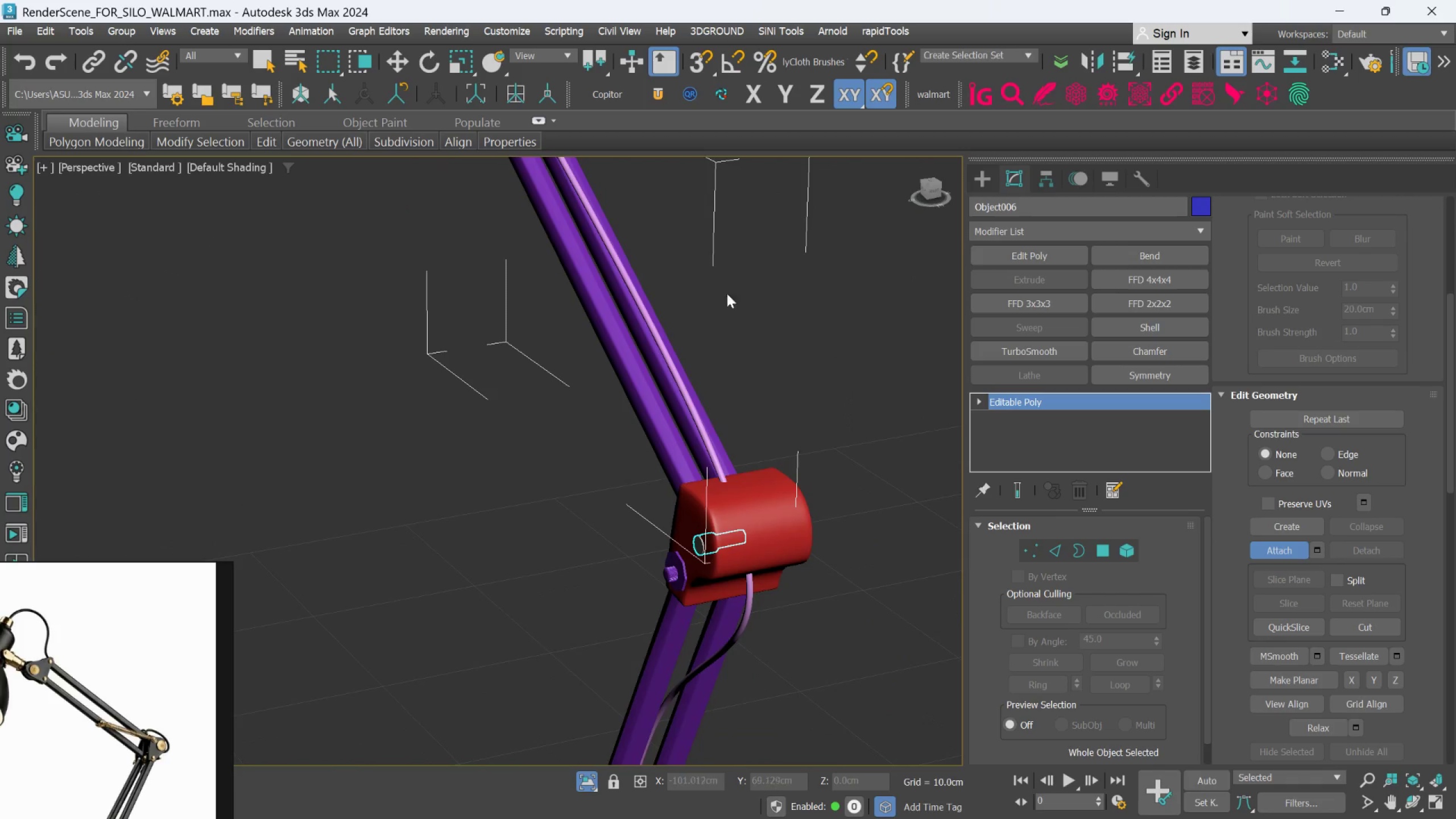 
hold_key(key=AltLeft, duration=0.66)
 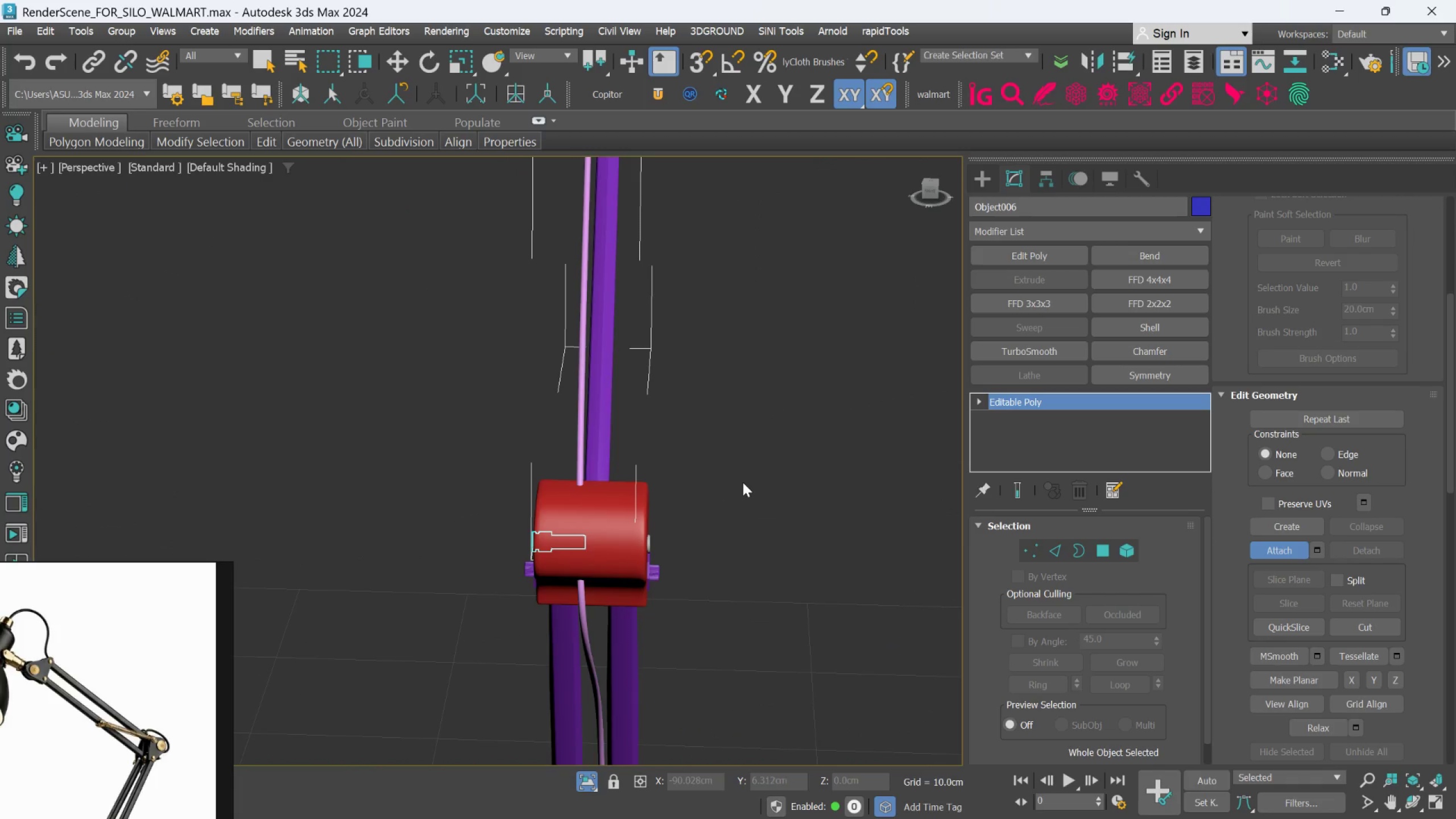 
hold_key(key=AltLeft, duration=0.36)
 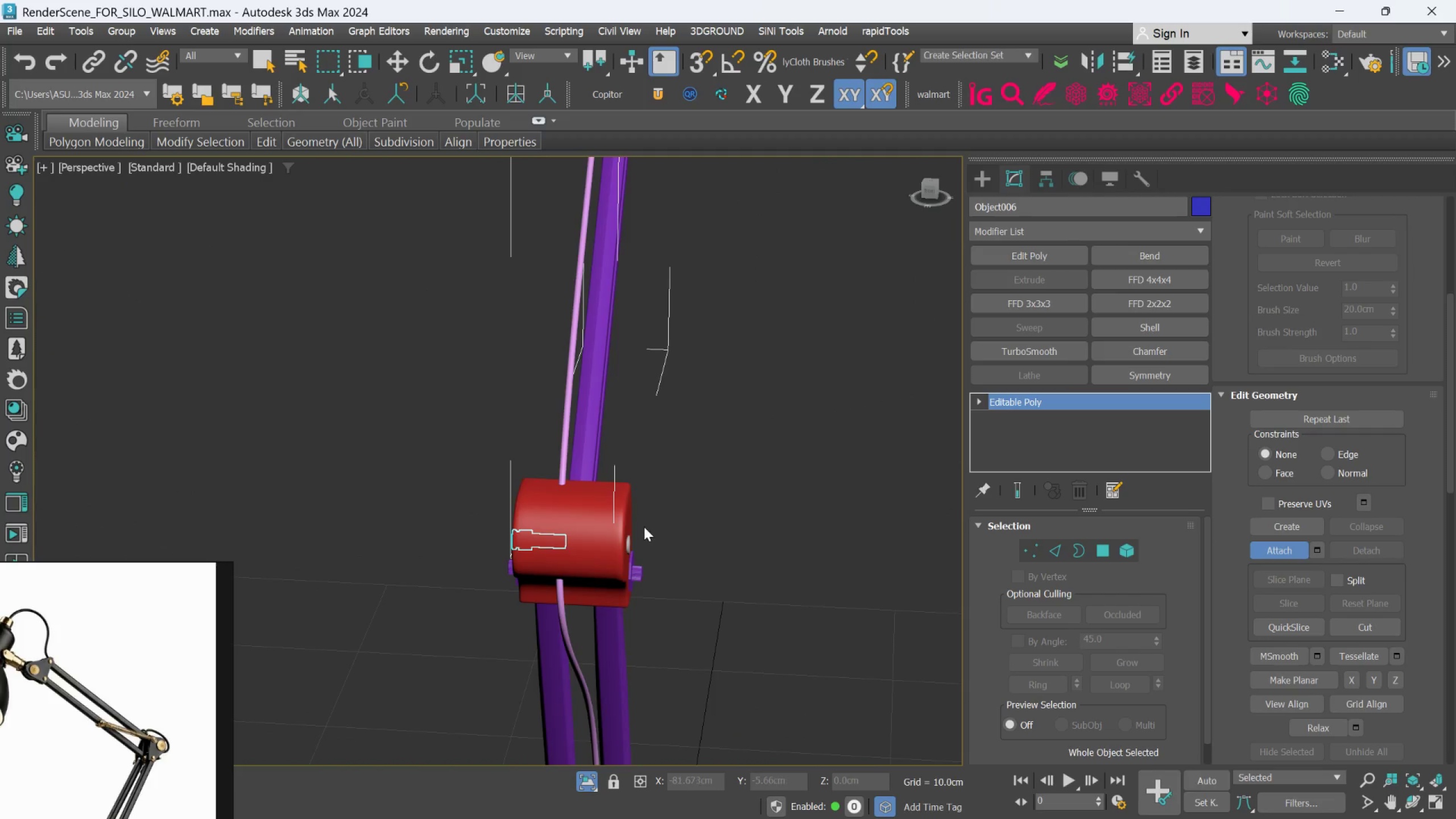 
scroll: coordinate [644, 527], scroll_direction: up, amount: 2.0
 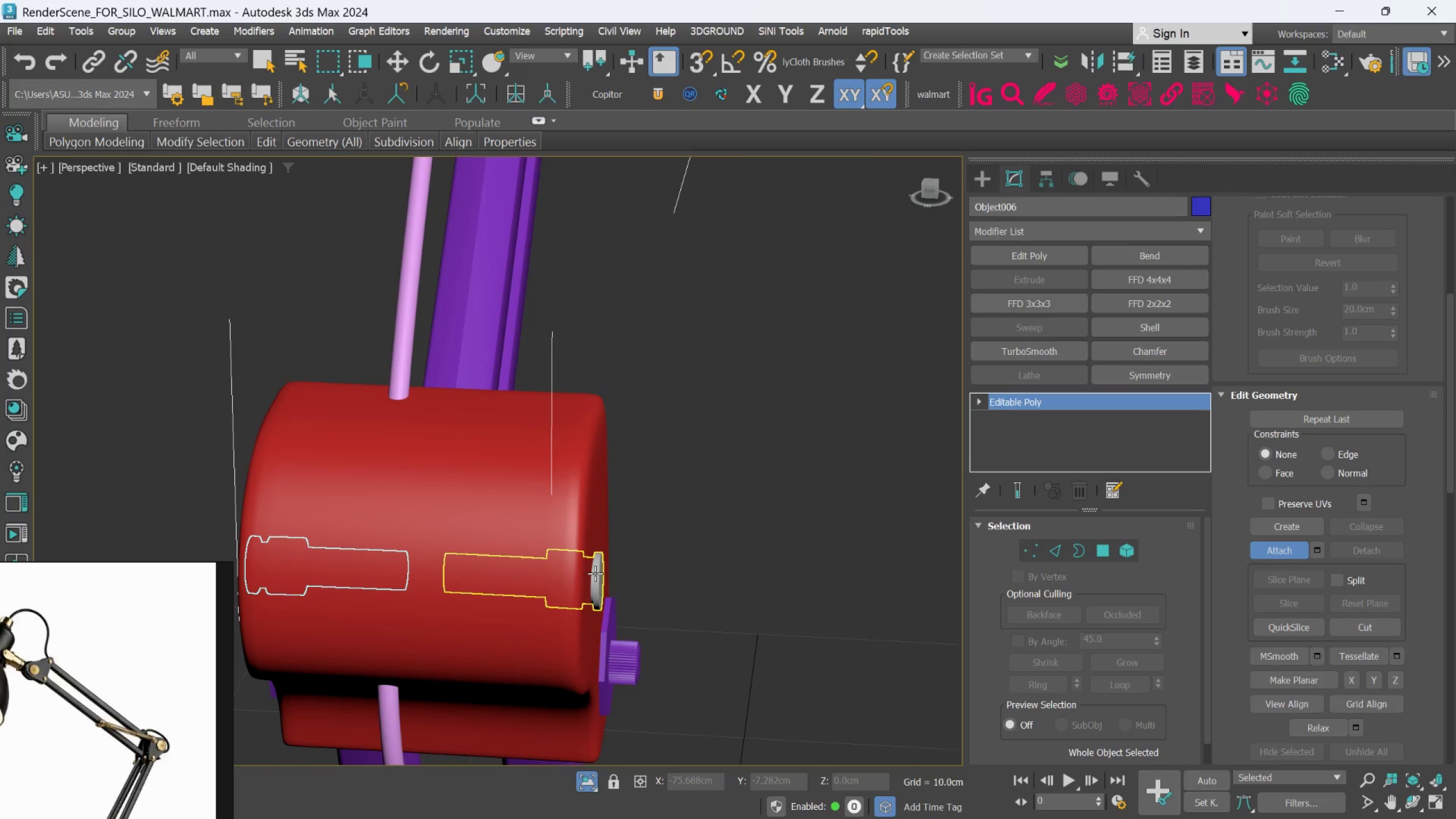 
hold_key(key=AltLeft, duration=0.55)
 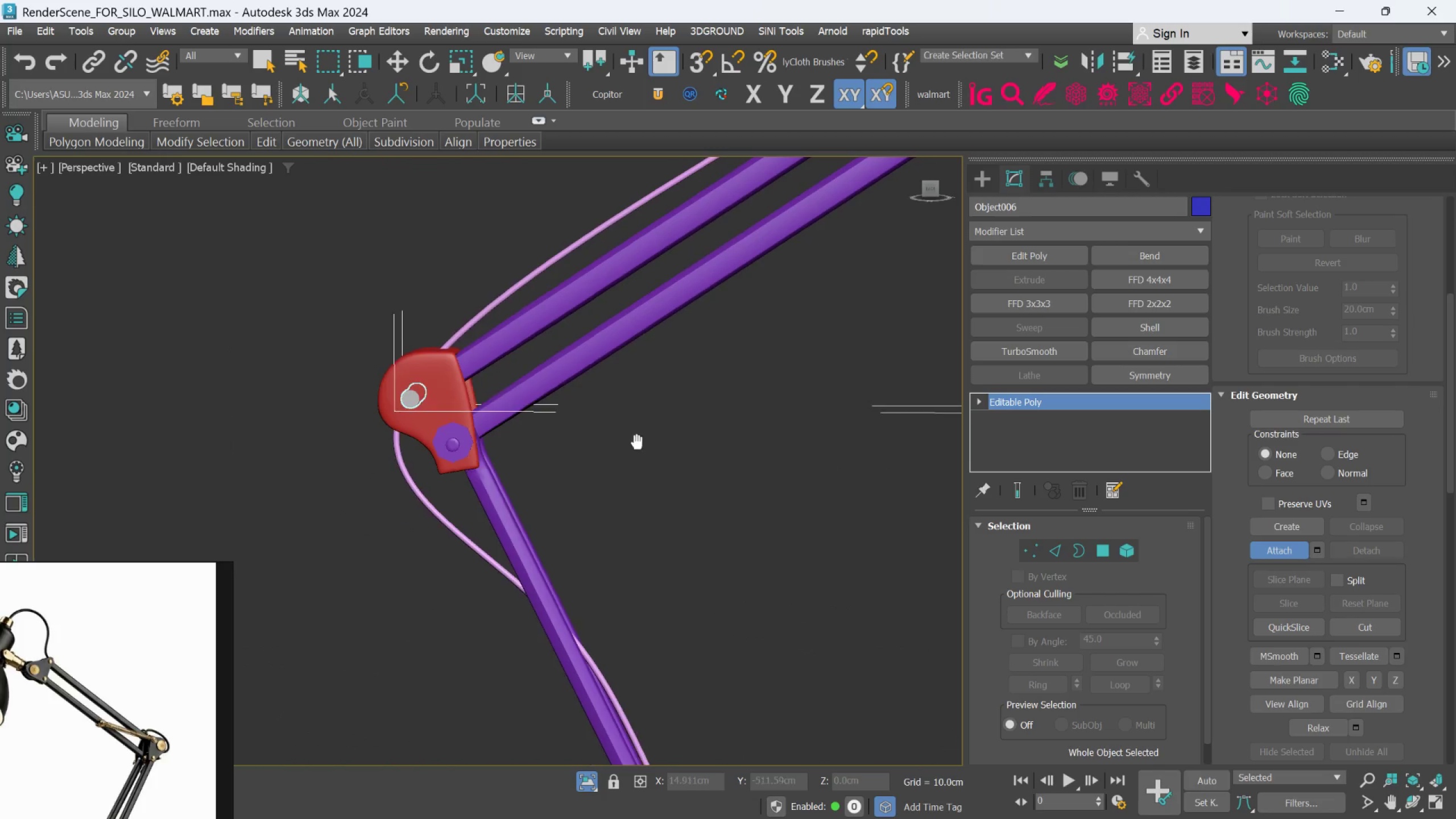 
scroll: coordinate [665, 555], scroll_direction: down, amount: 2.0
 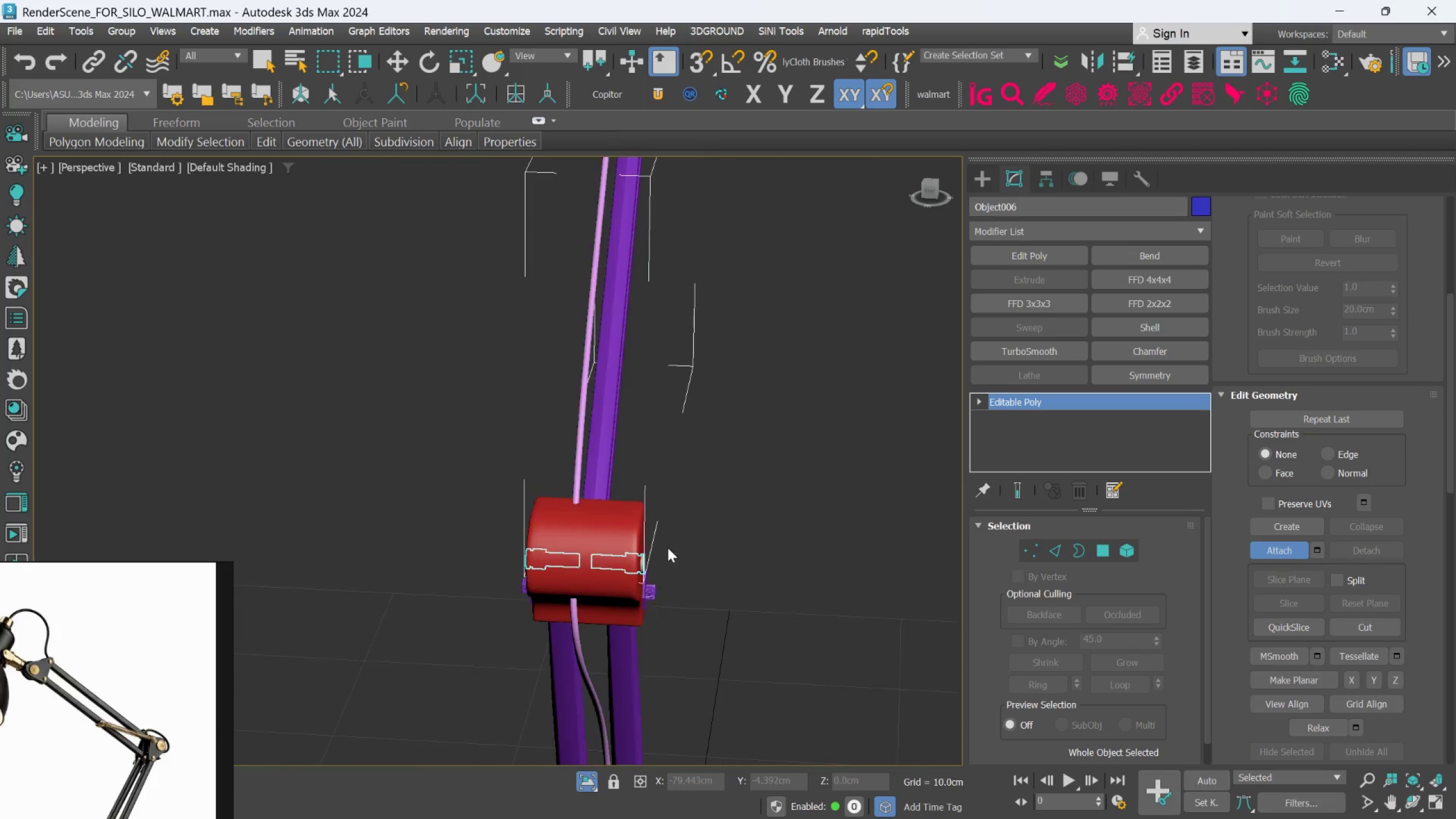 
hold_key(key=AltLeft, duration=0.41)
 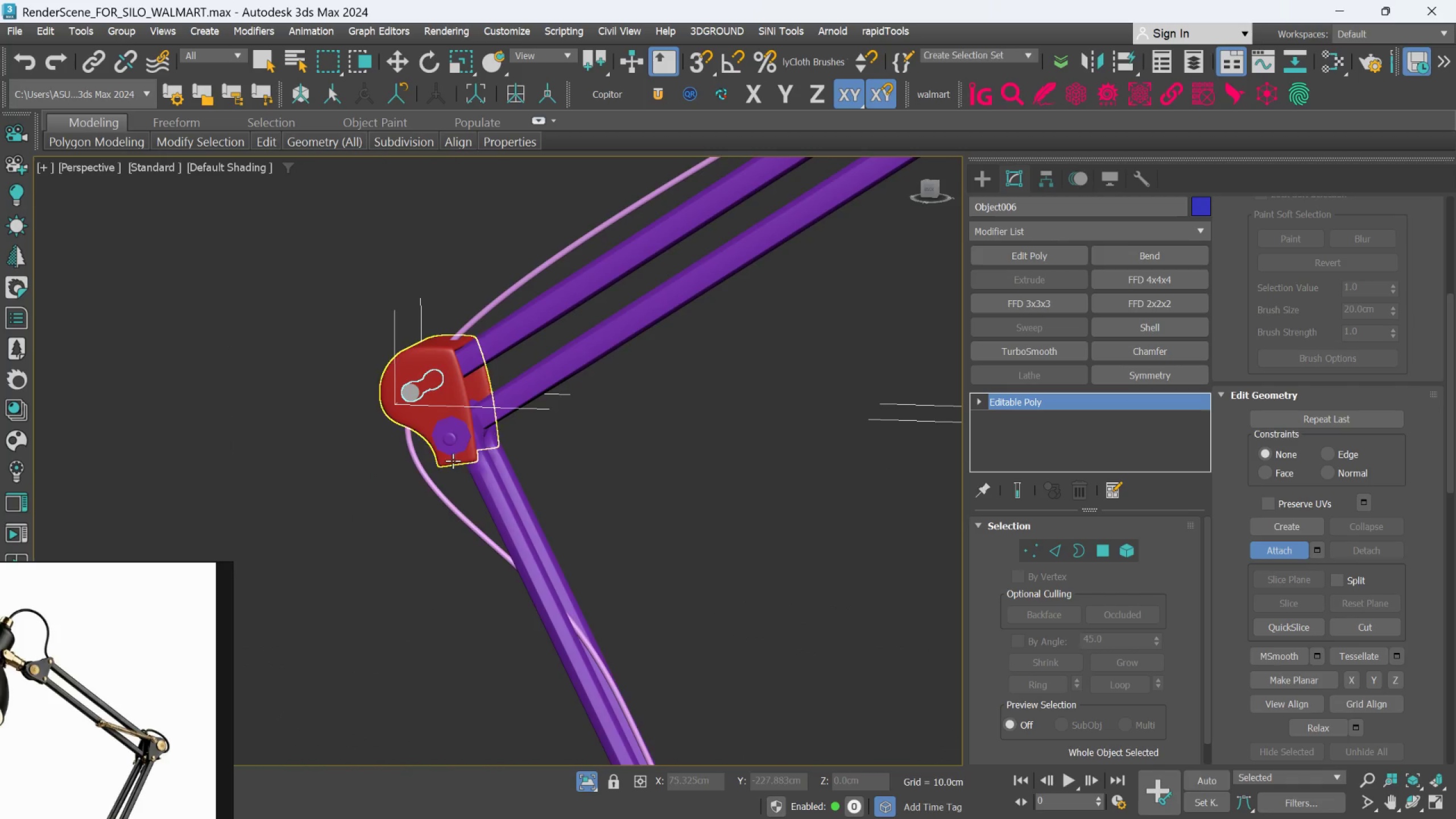 
scroll: coordinate [453, 460], scroll_direction: up, amount: 1.0
 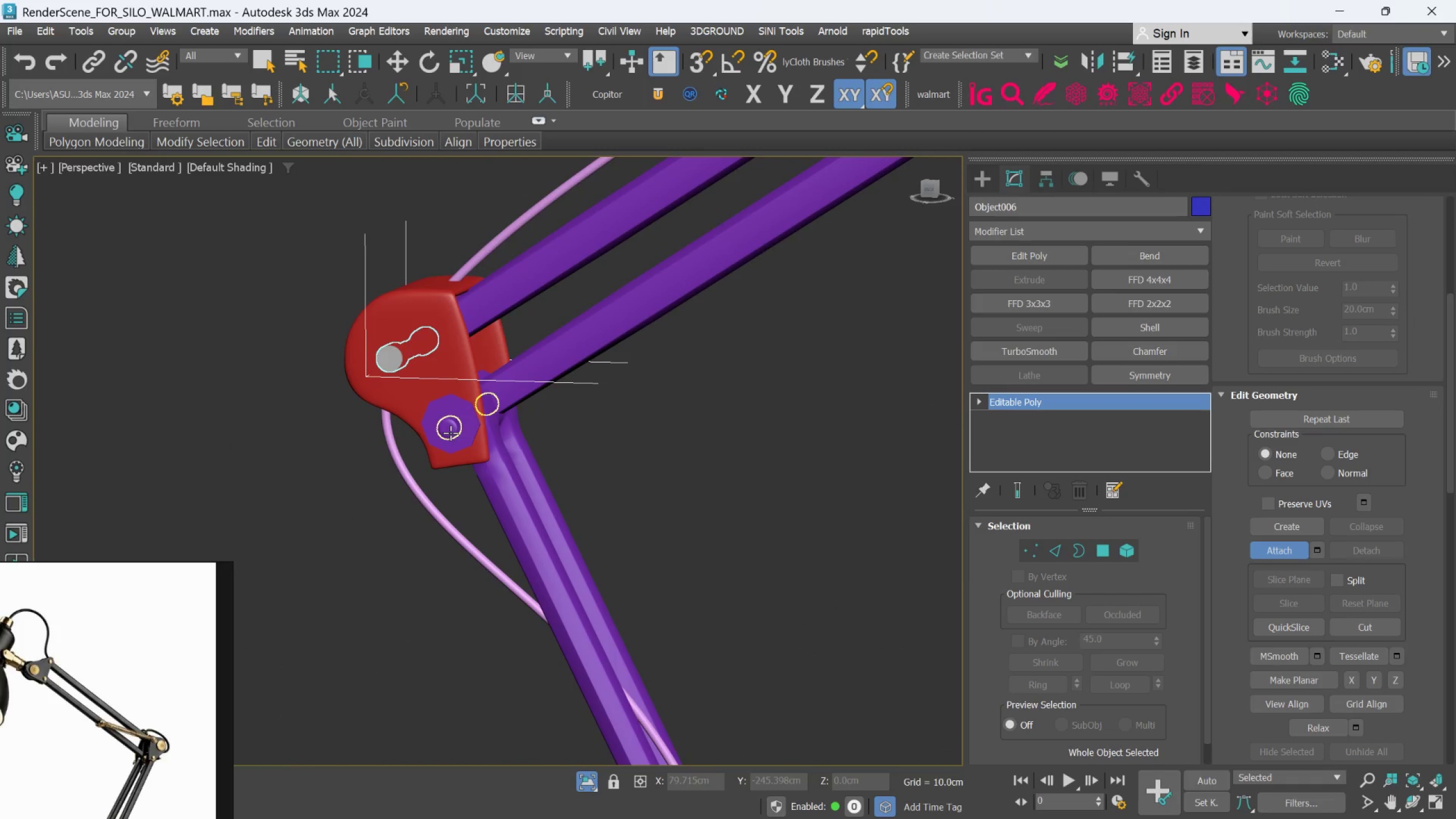 
left_click([450, 433])
 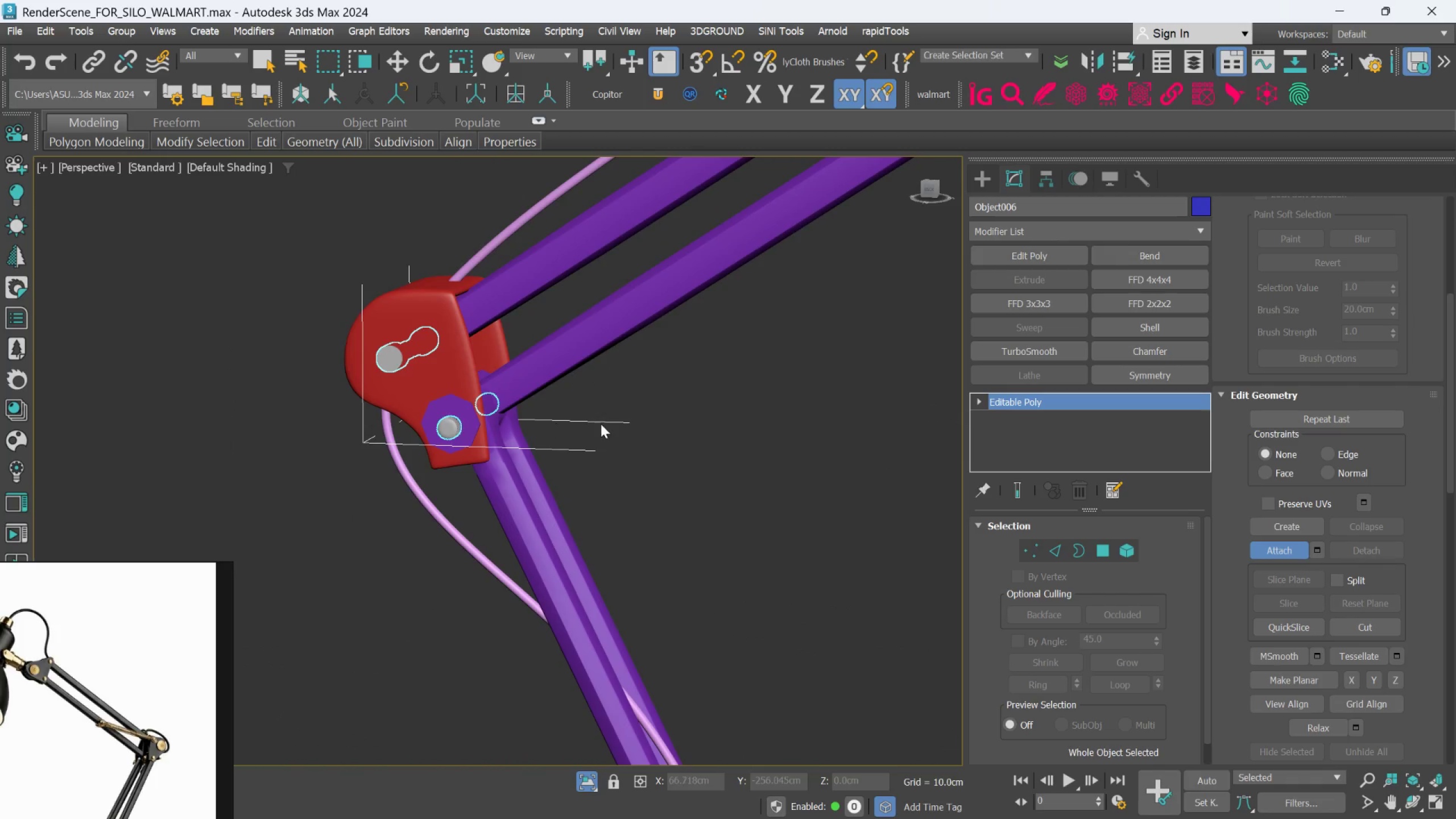 
hold_key(key=AltLeft, duration=0.44)
 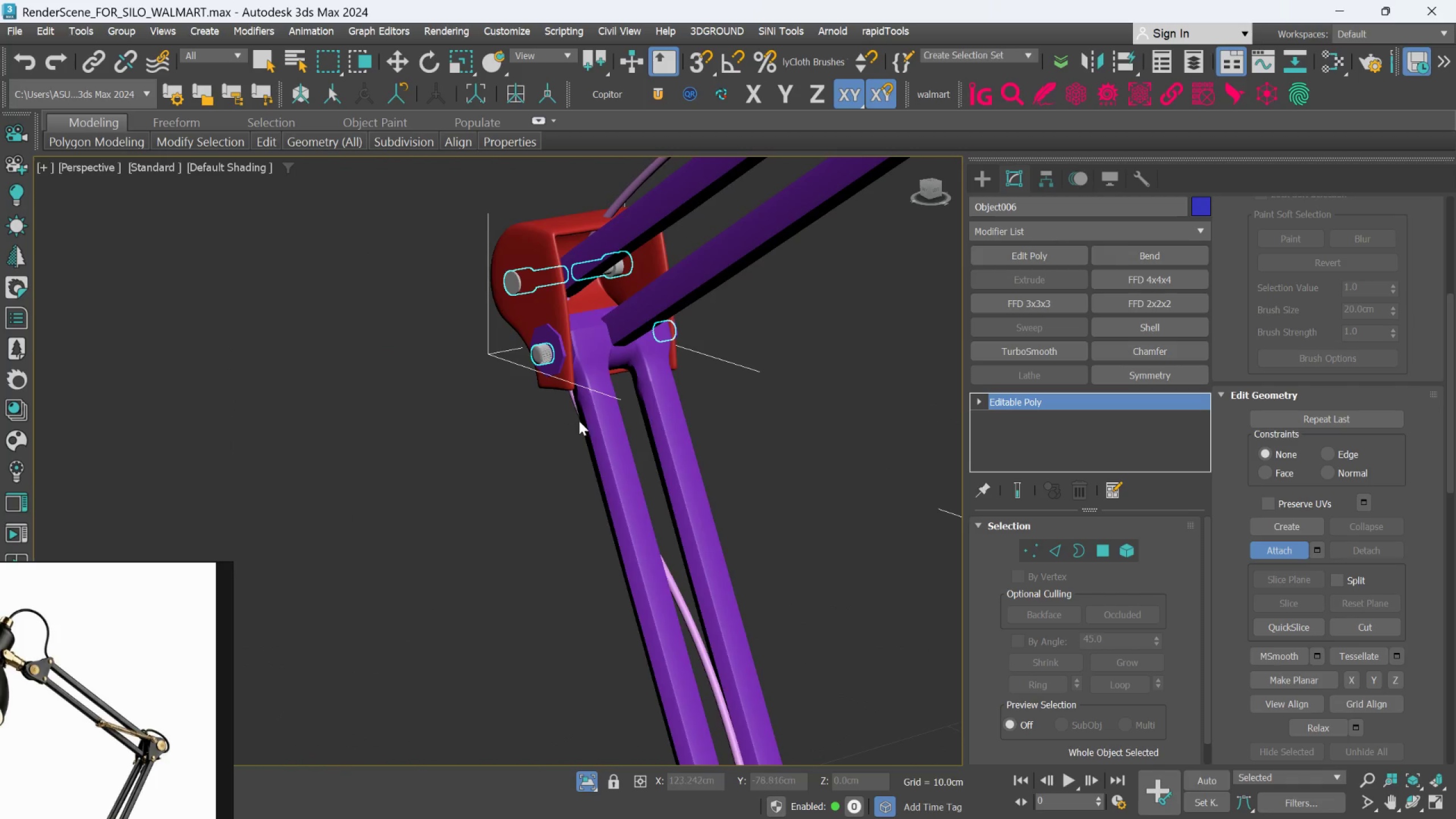 
scroll: coordinate [609, 454], scroll_direction: down, amount: 3.0
 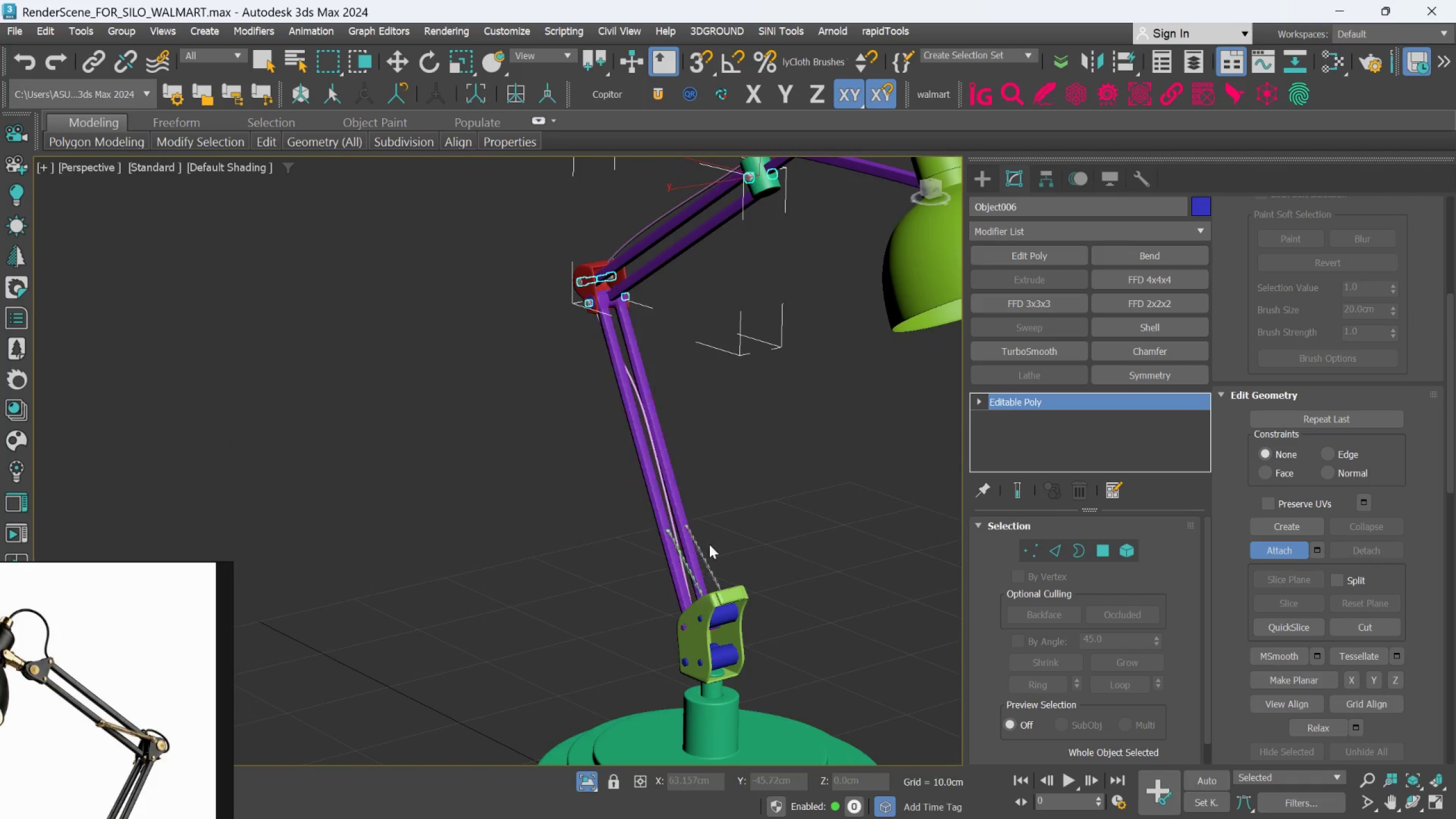 
scroll: coordinate [675, 606], scroll_direction: up, amount: 3.0
 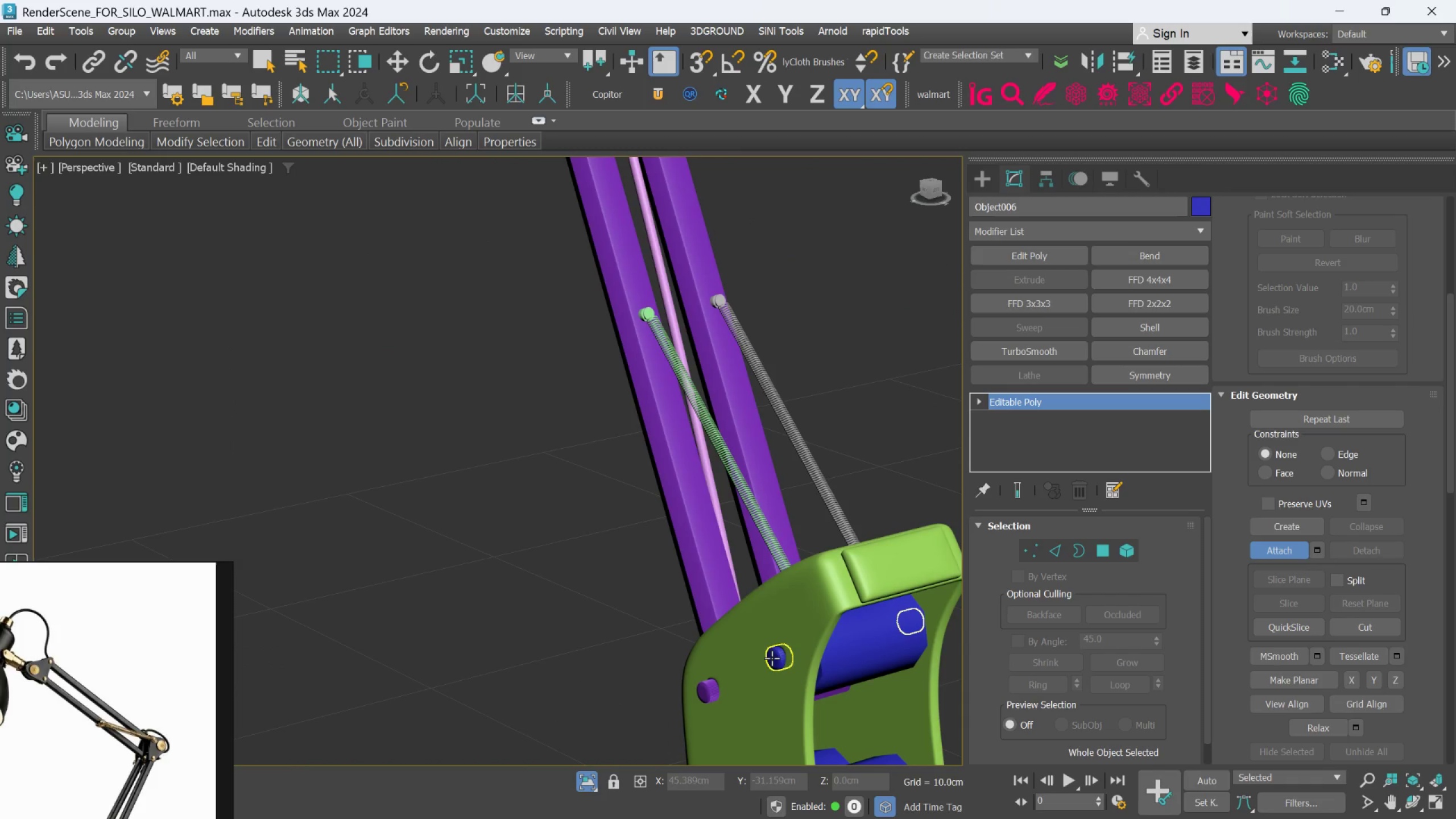 
left_click([774, 658])
 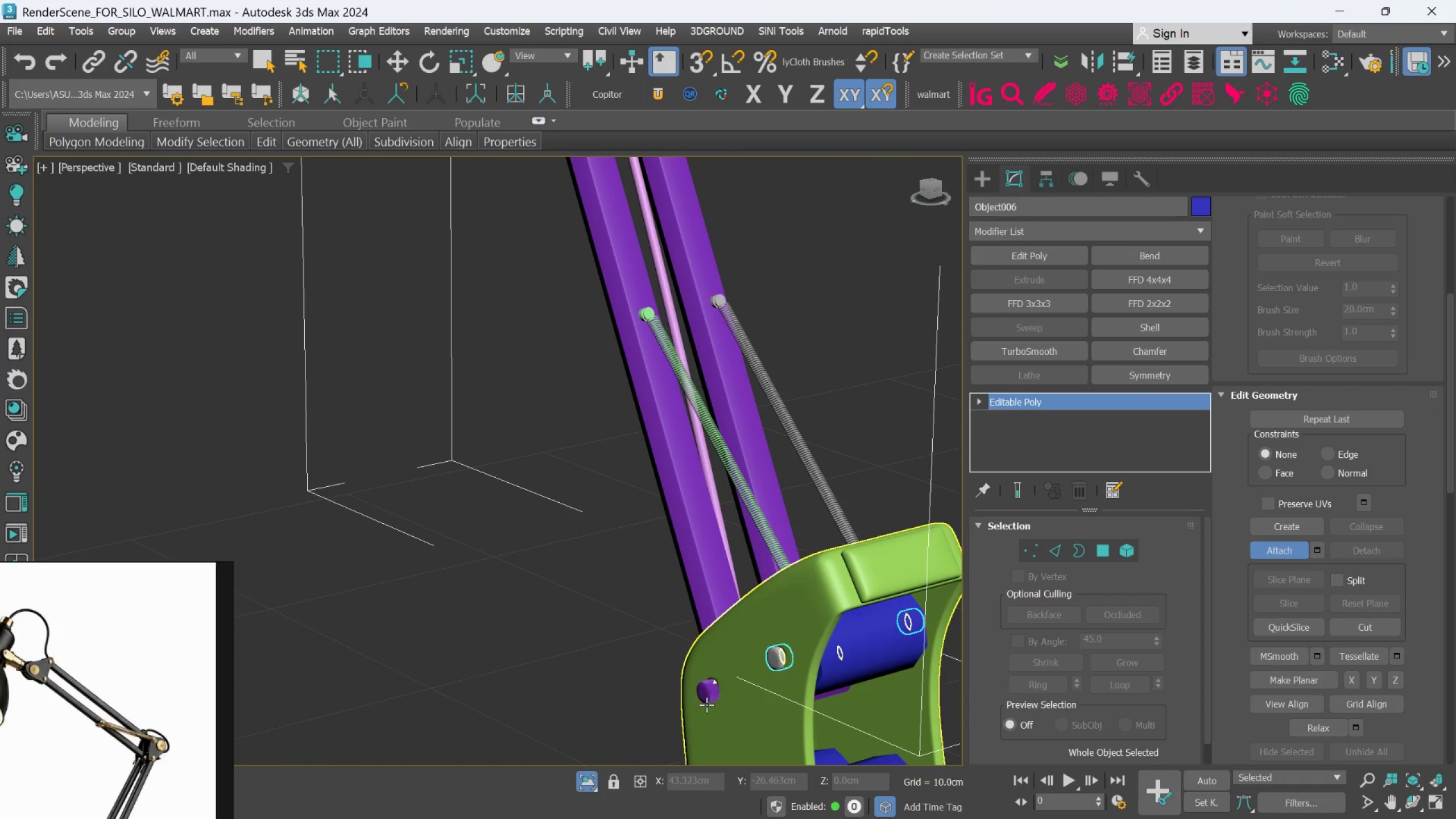 
left_click([706, 693])
 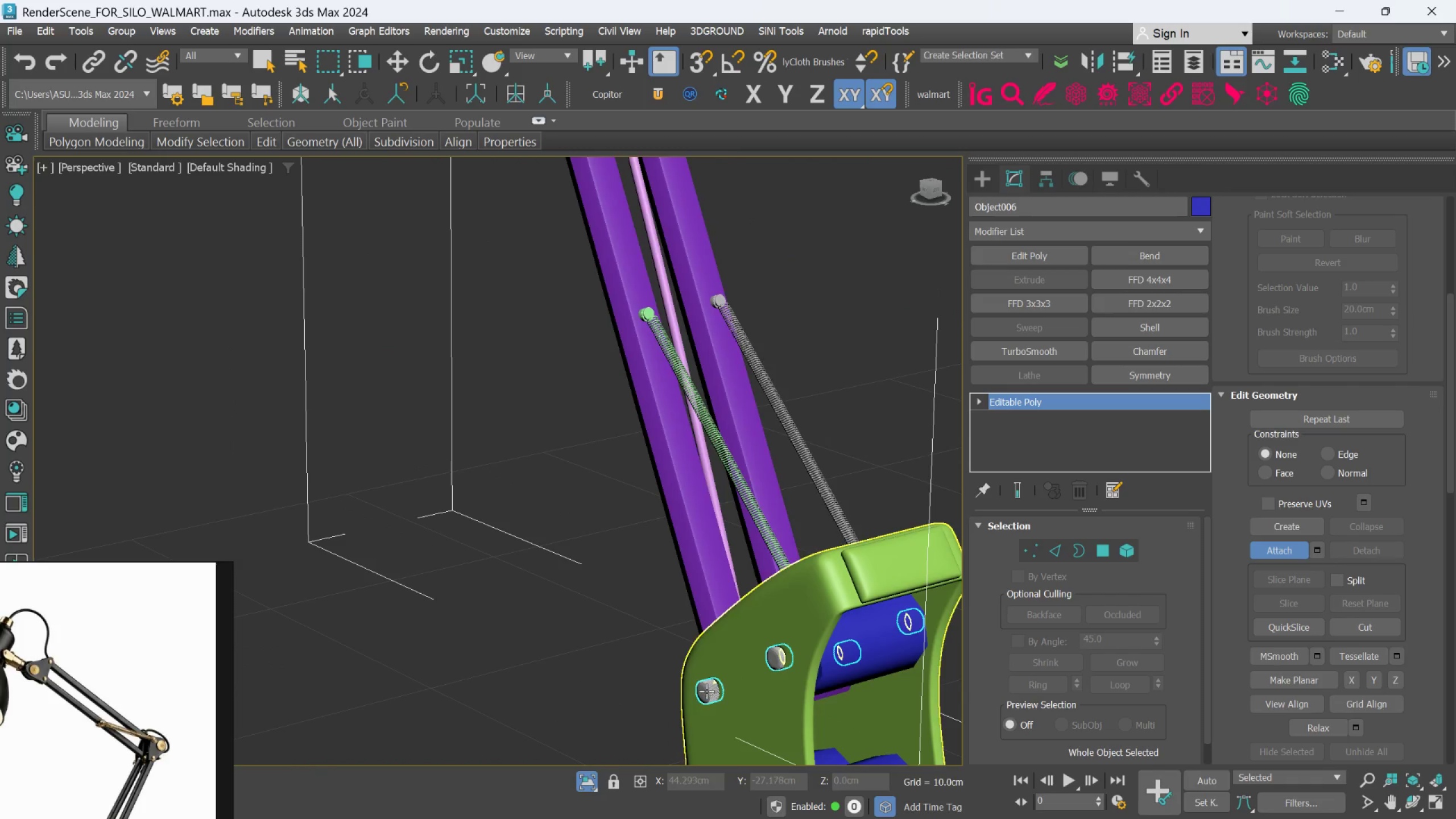 
hold_key(key=AltLeft, duration=0.36)
 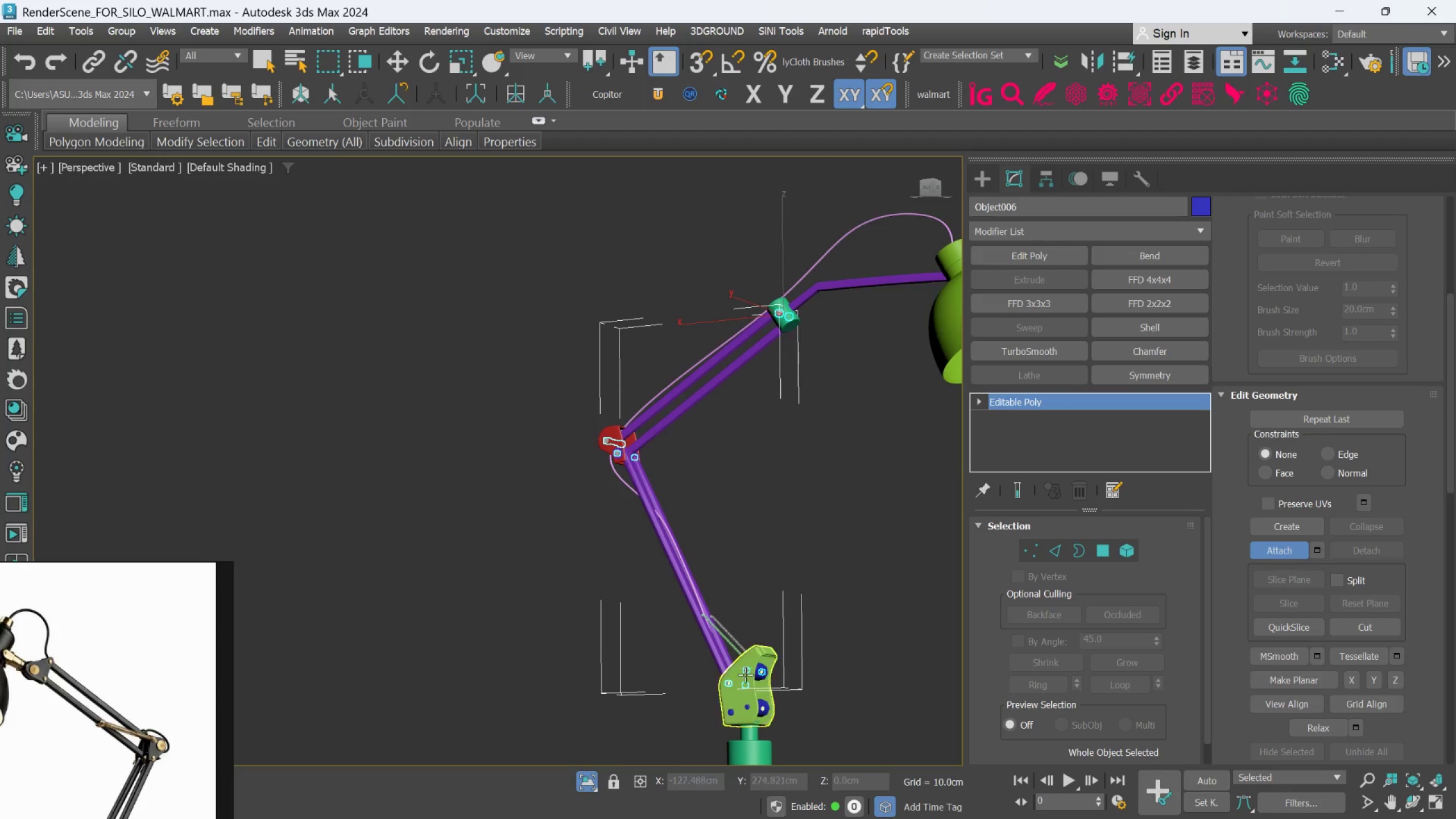 
scroll: coordinate [707, 689], scroll_direction: down, amount: 4.0
 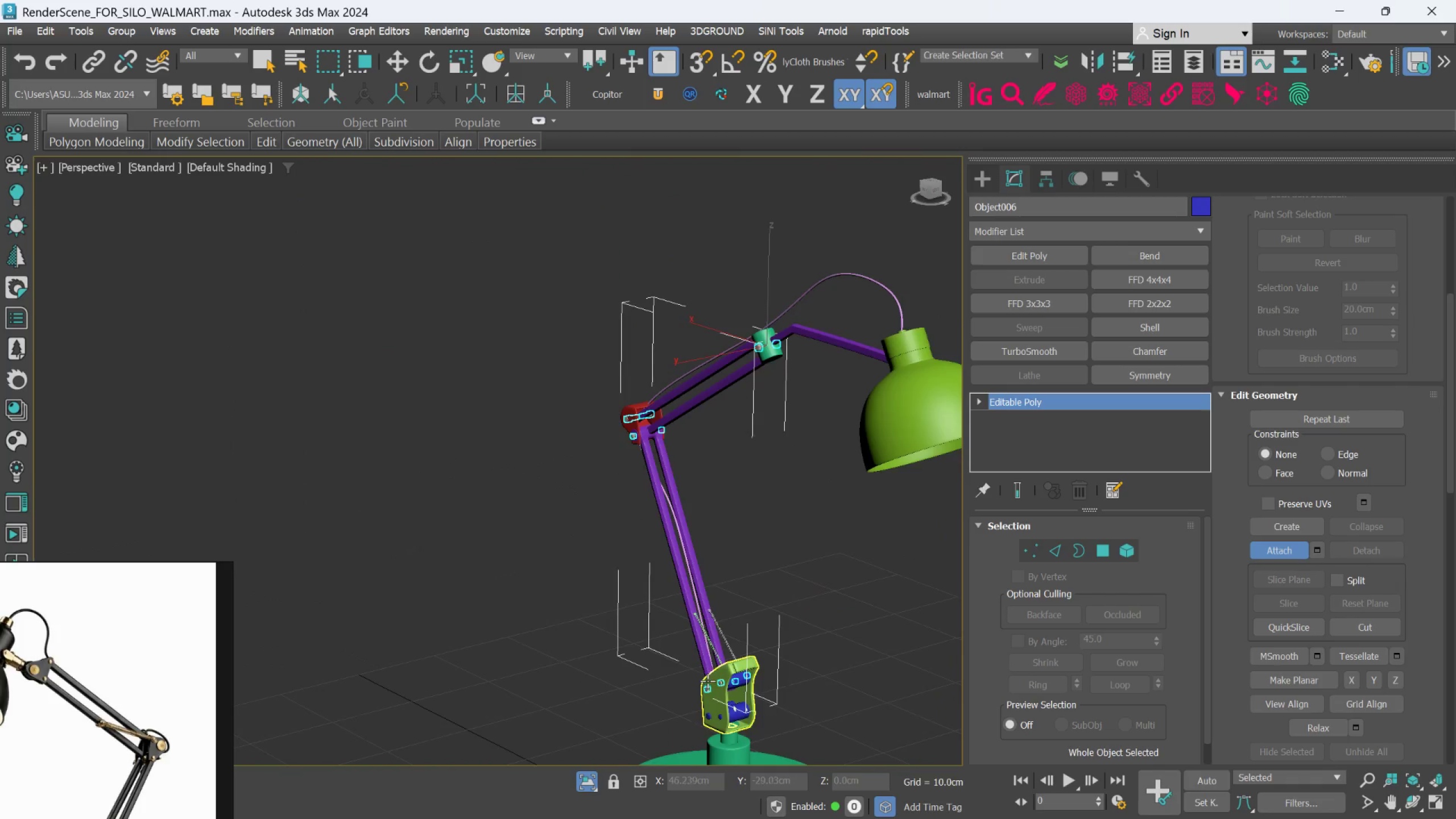 
scroll: coordinate [844, 610], scroll_direction: up, amount: 5.0
 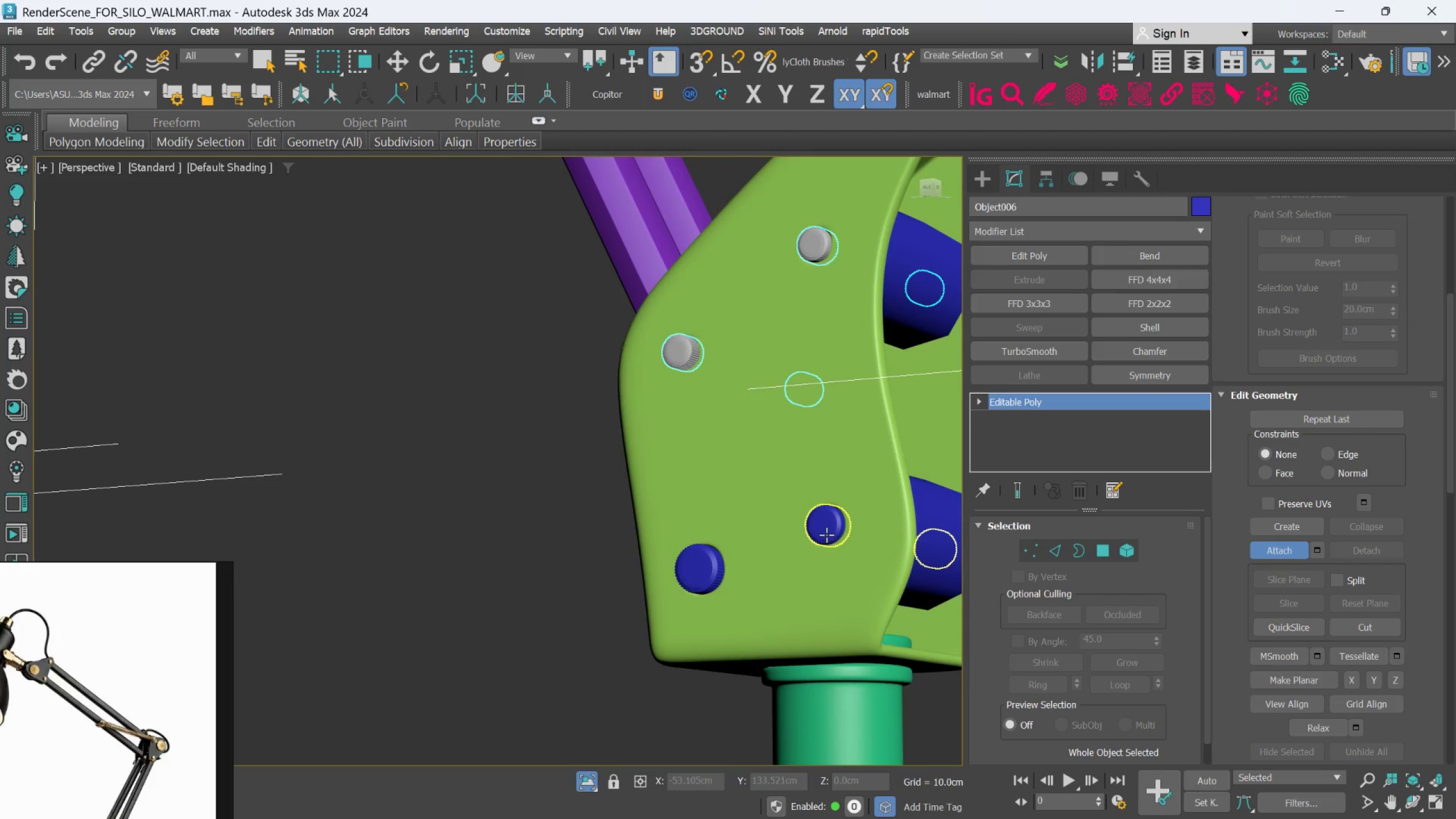 
left_click([826, 535])
 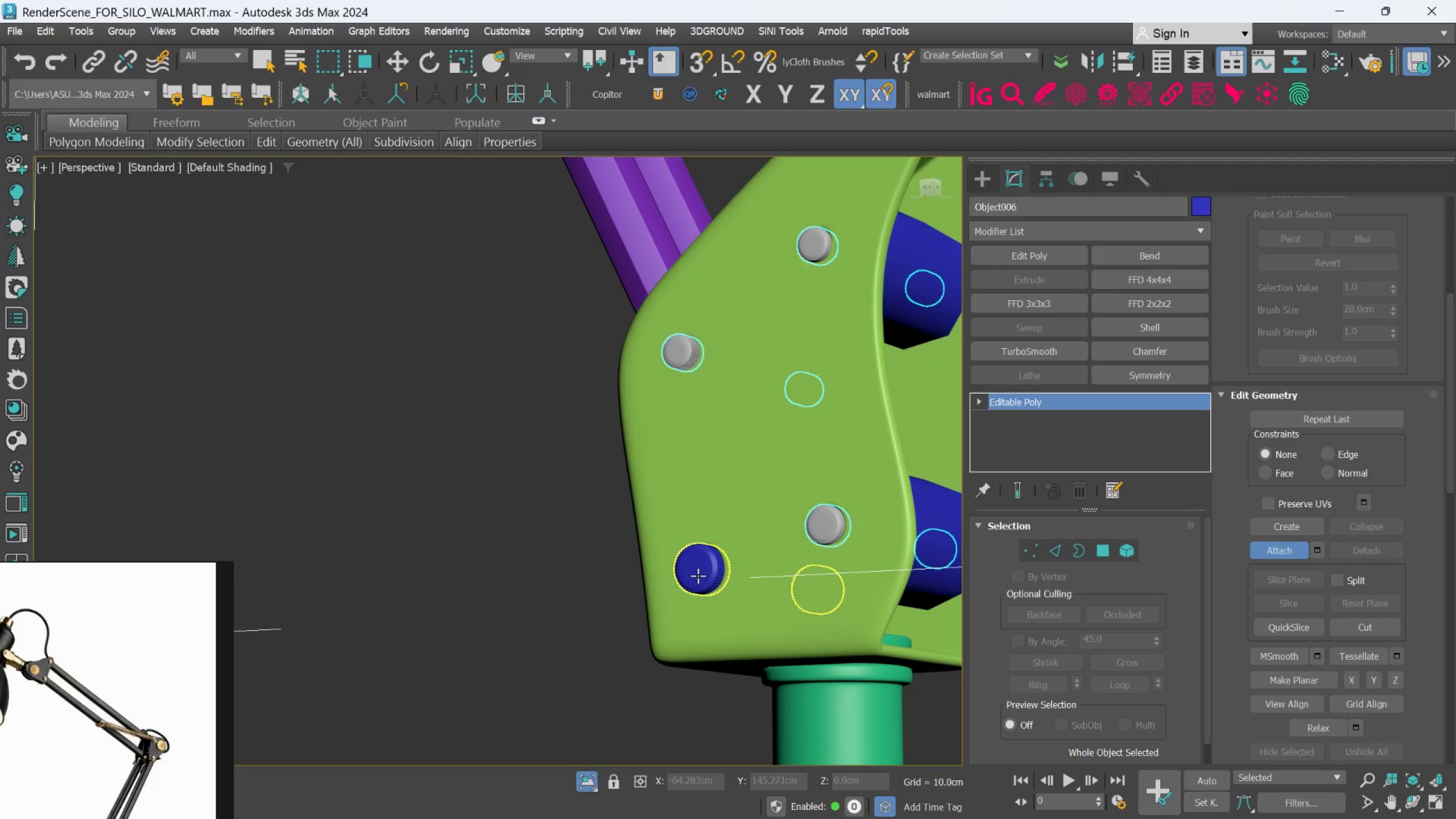 
left_click([698, 576])
 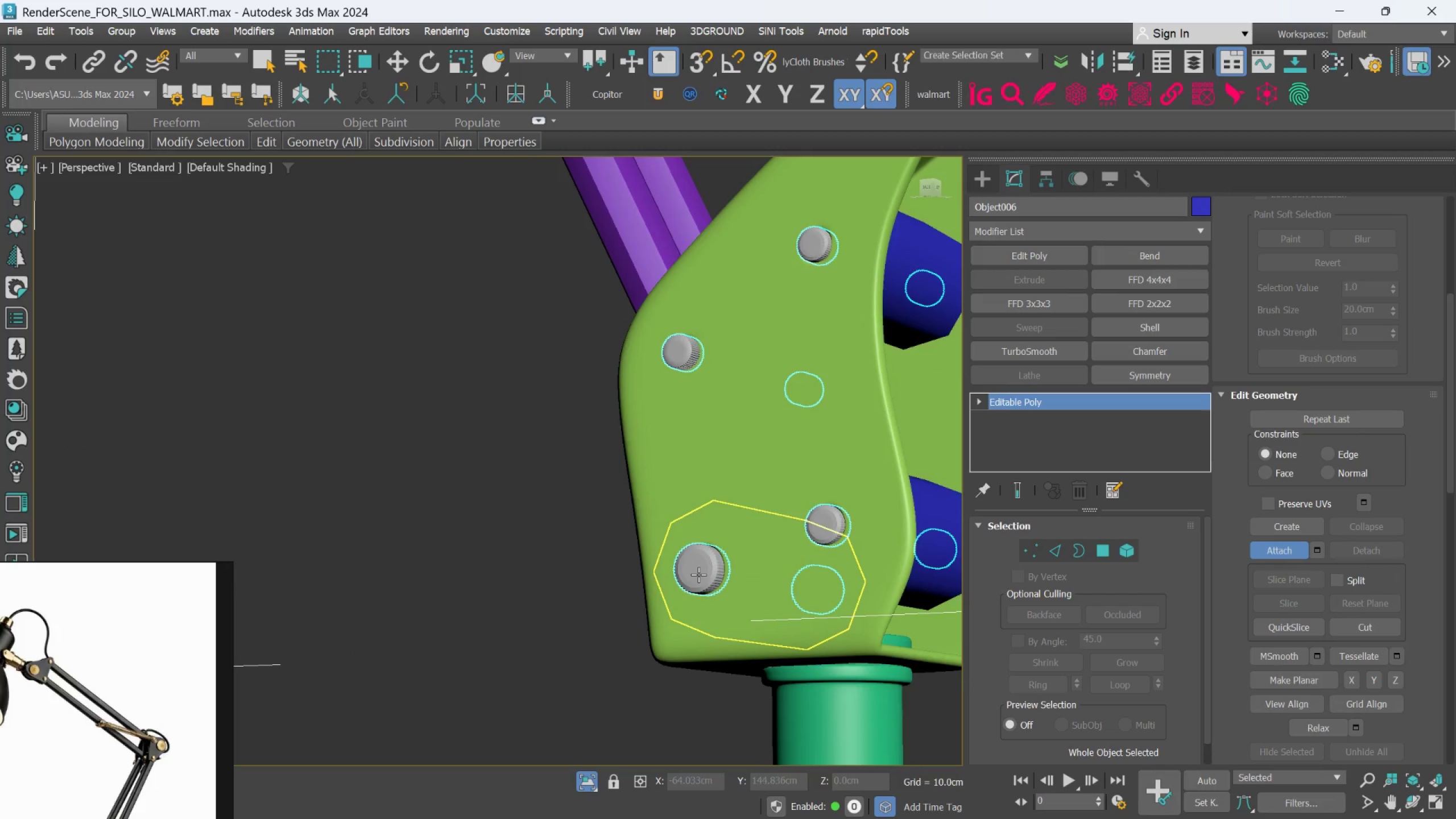 
hold_key(key=AltLeft, duration=0.61)
 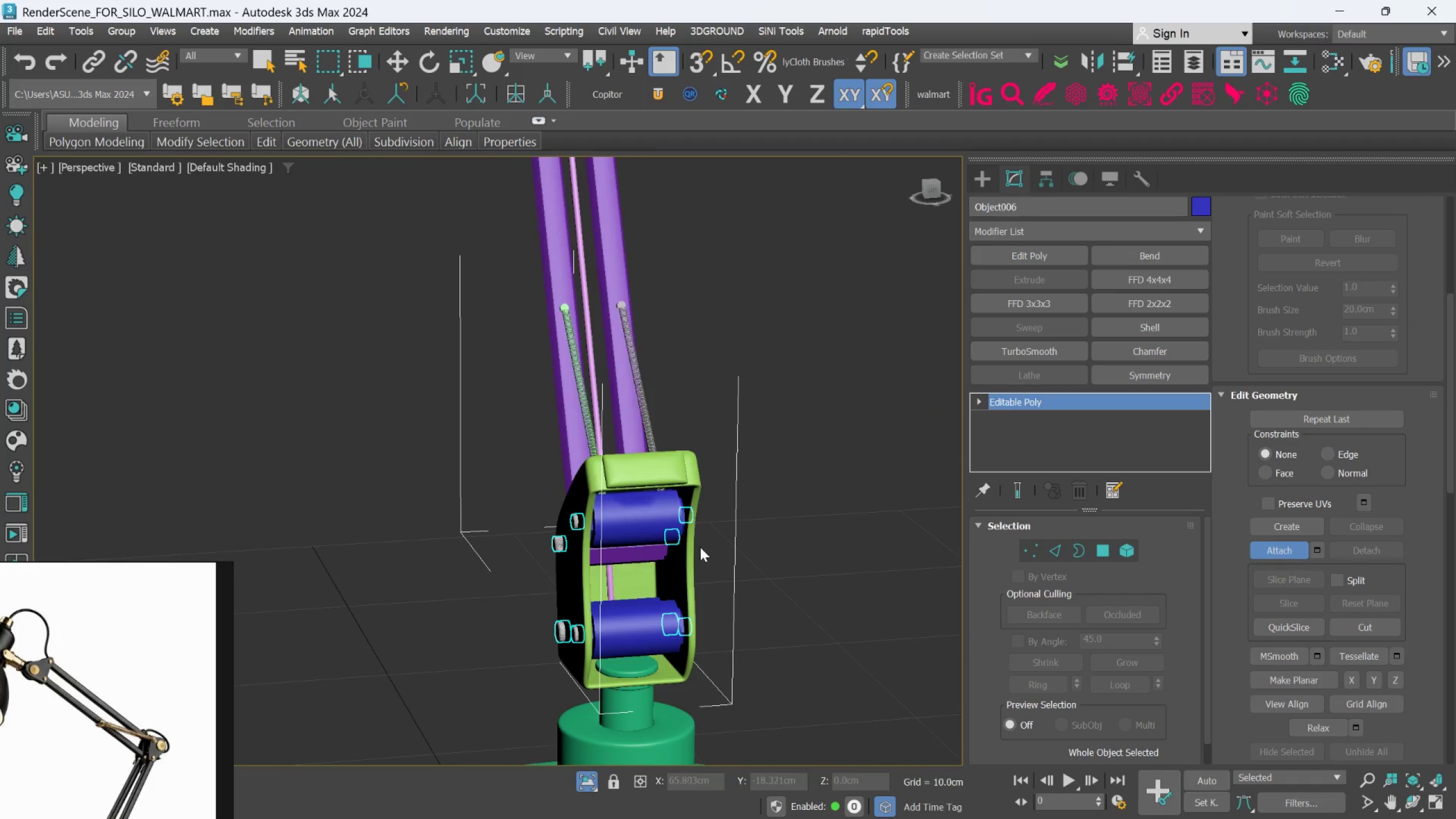 
scroll: coordinate [698, 574], scroll_direction: down, amount: 4.0
 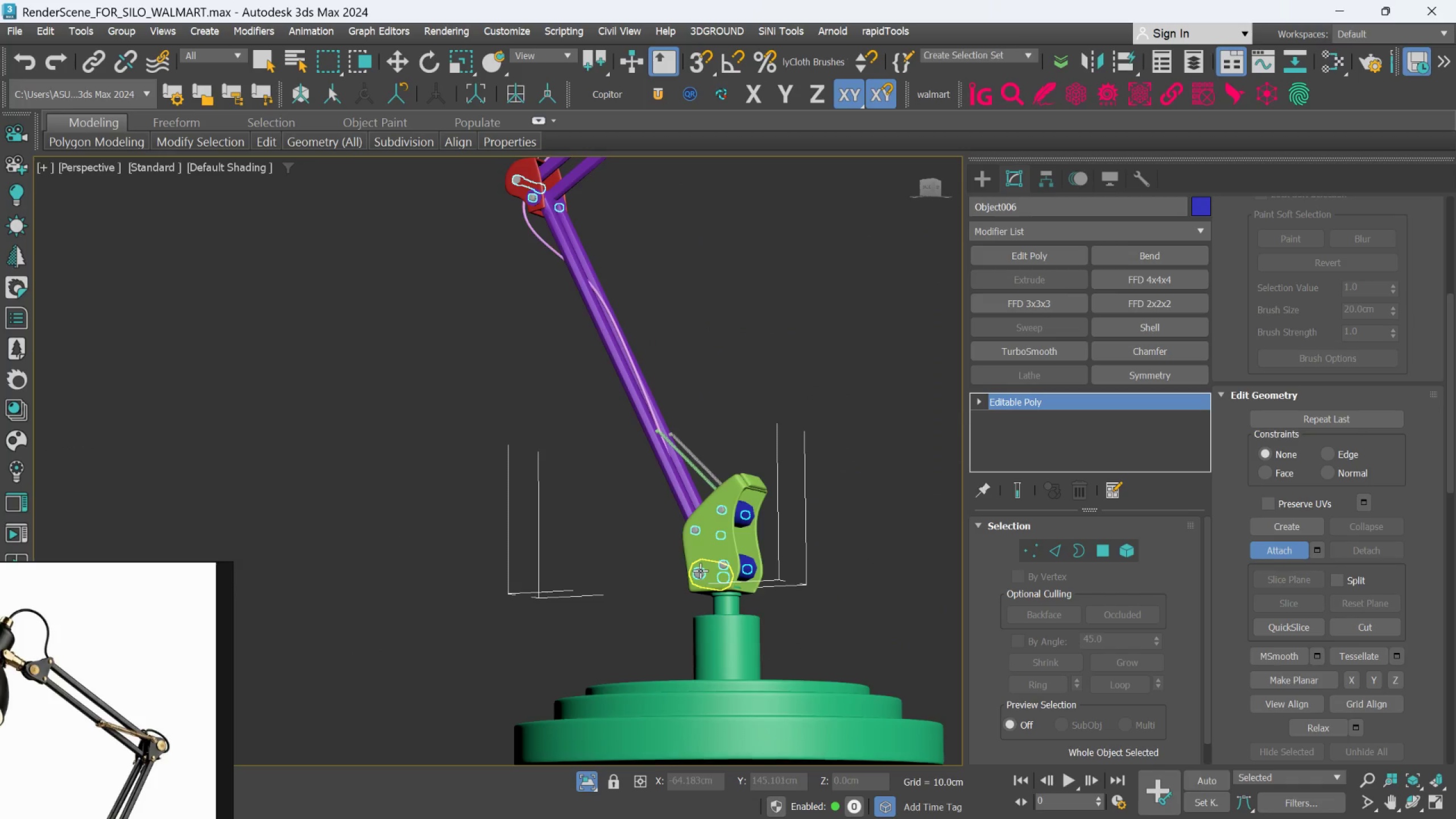 
hold_key(key=AltLeft, duration=0.73)